 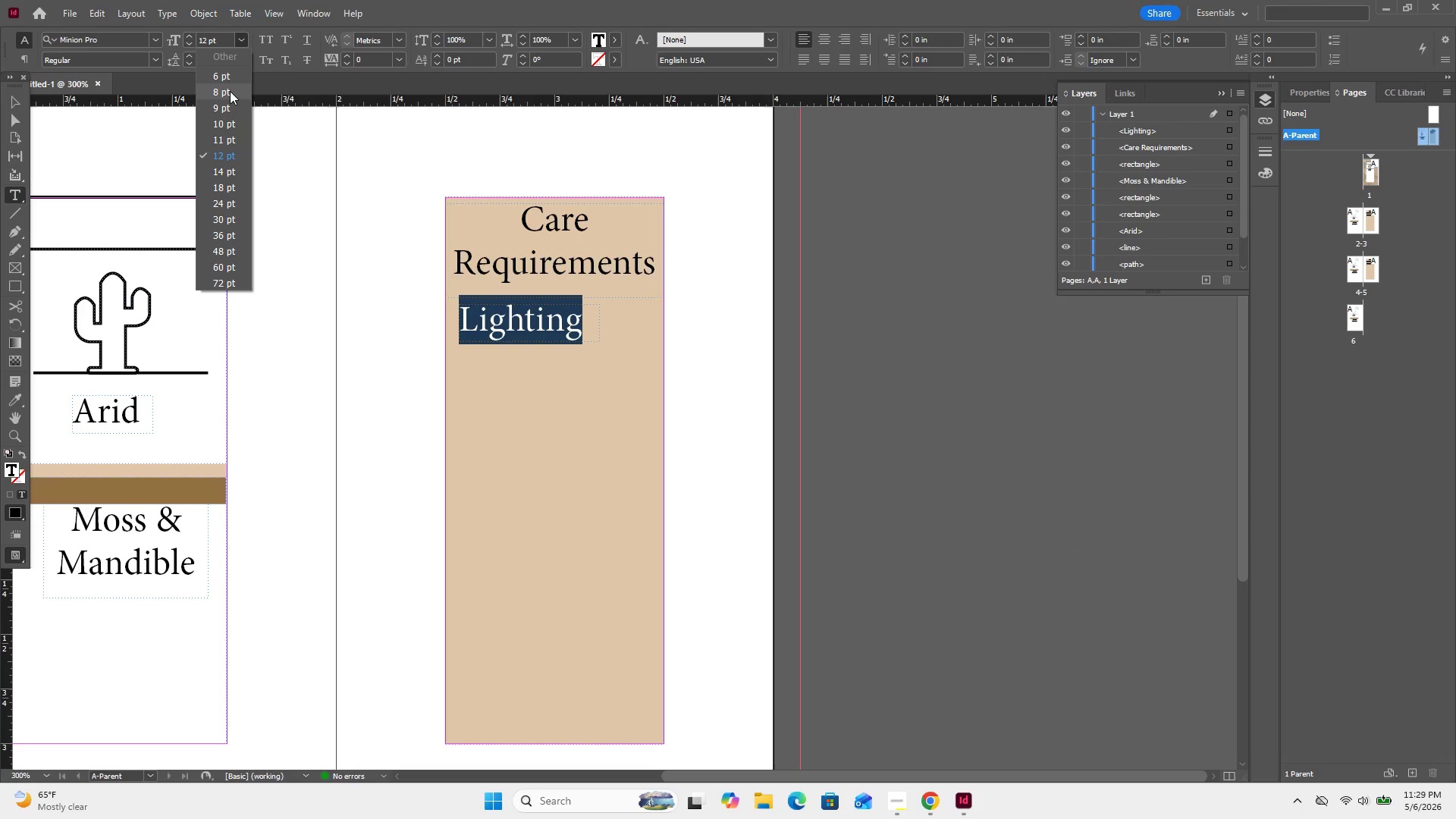 
left_click([229, 80])
 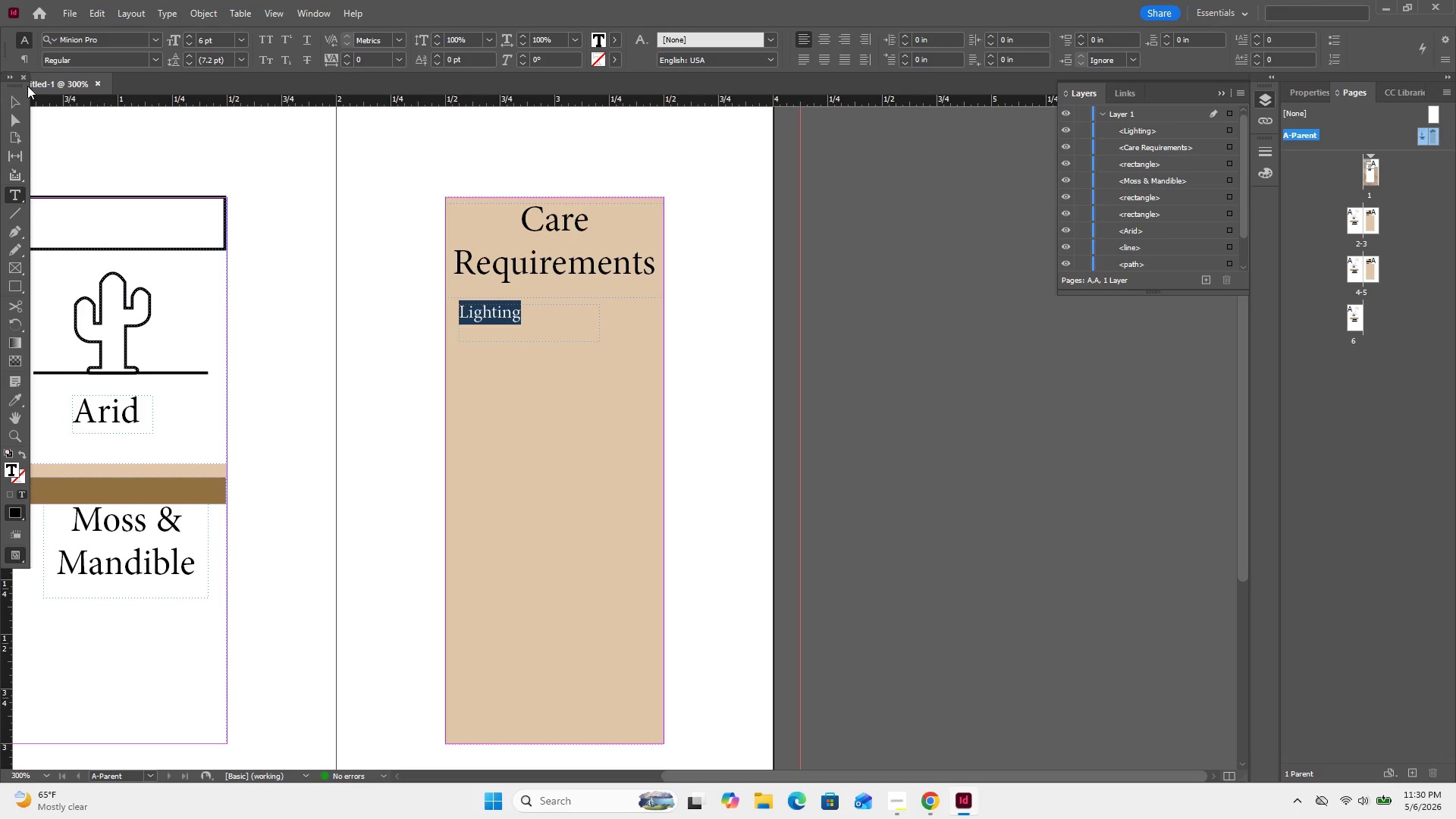 
left_click([14, 98])
 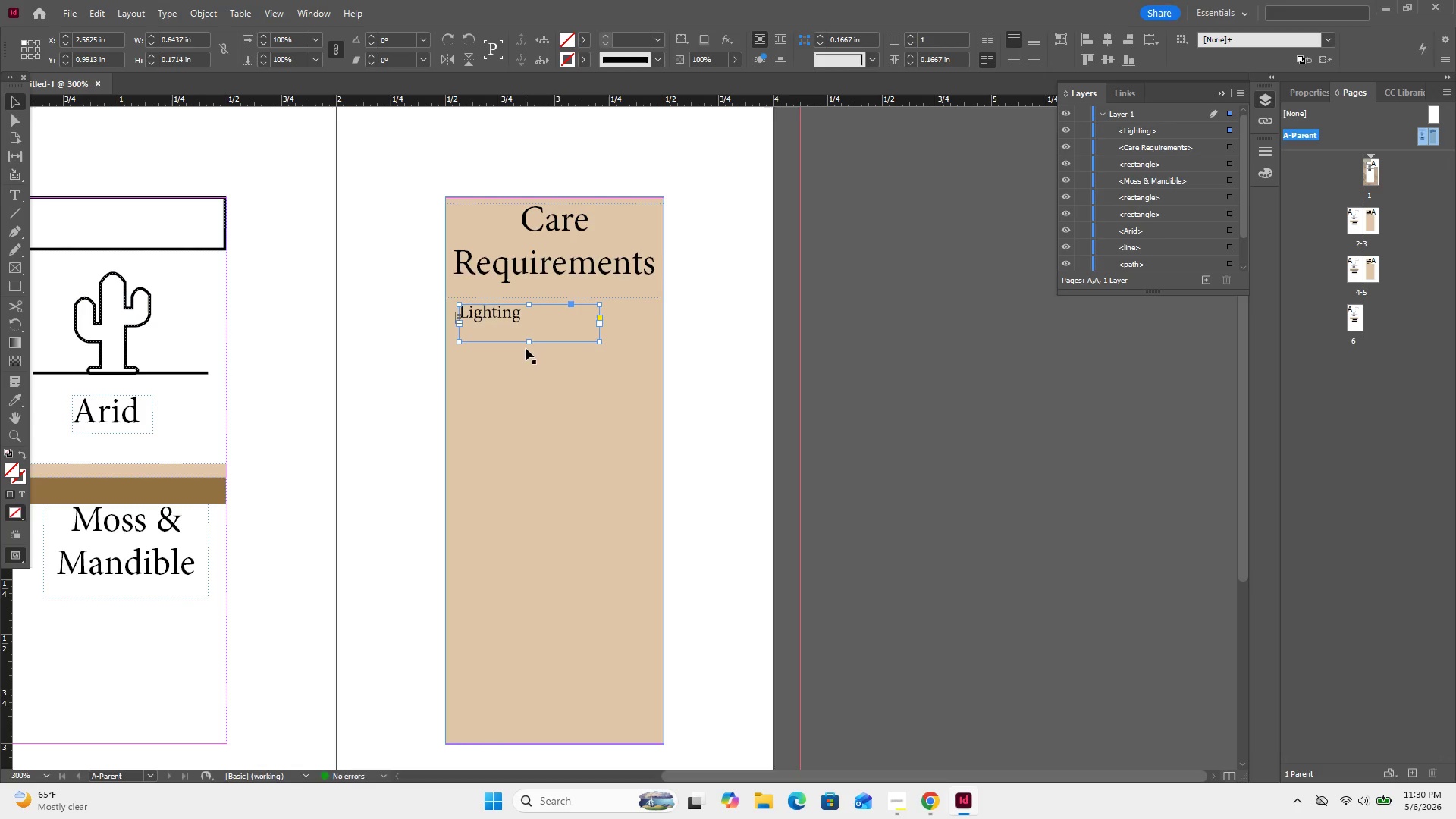 
left_click_drag(start_coordinate=[526, 342], to_coordinate=[527, 328])
 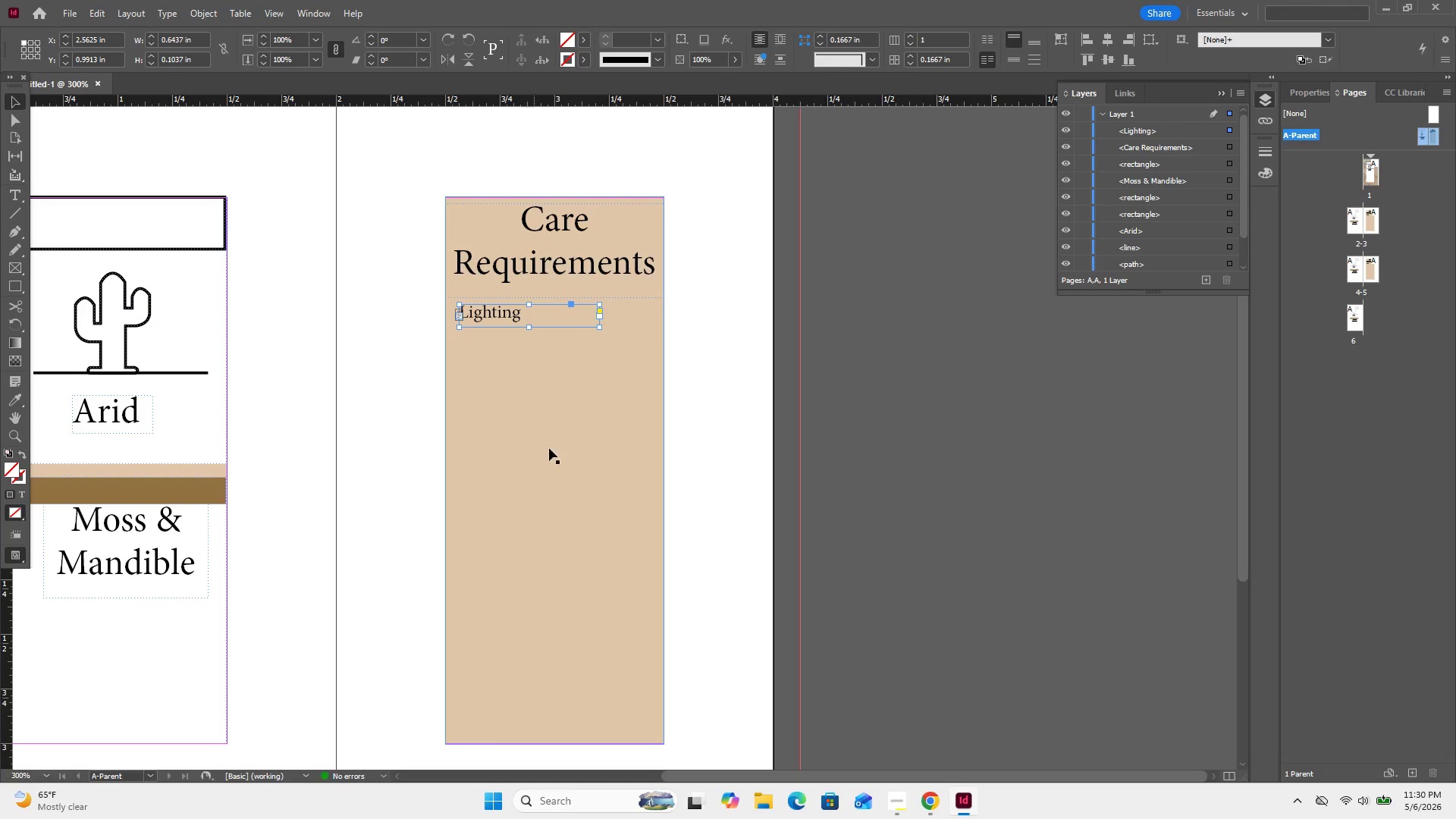 
key(Control+C)
 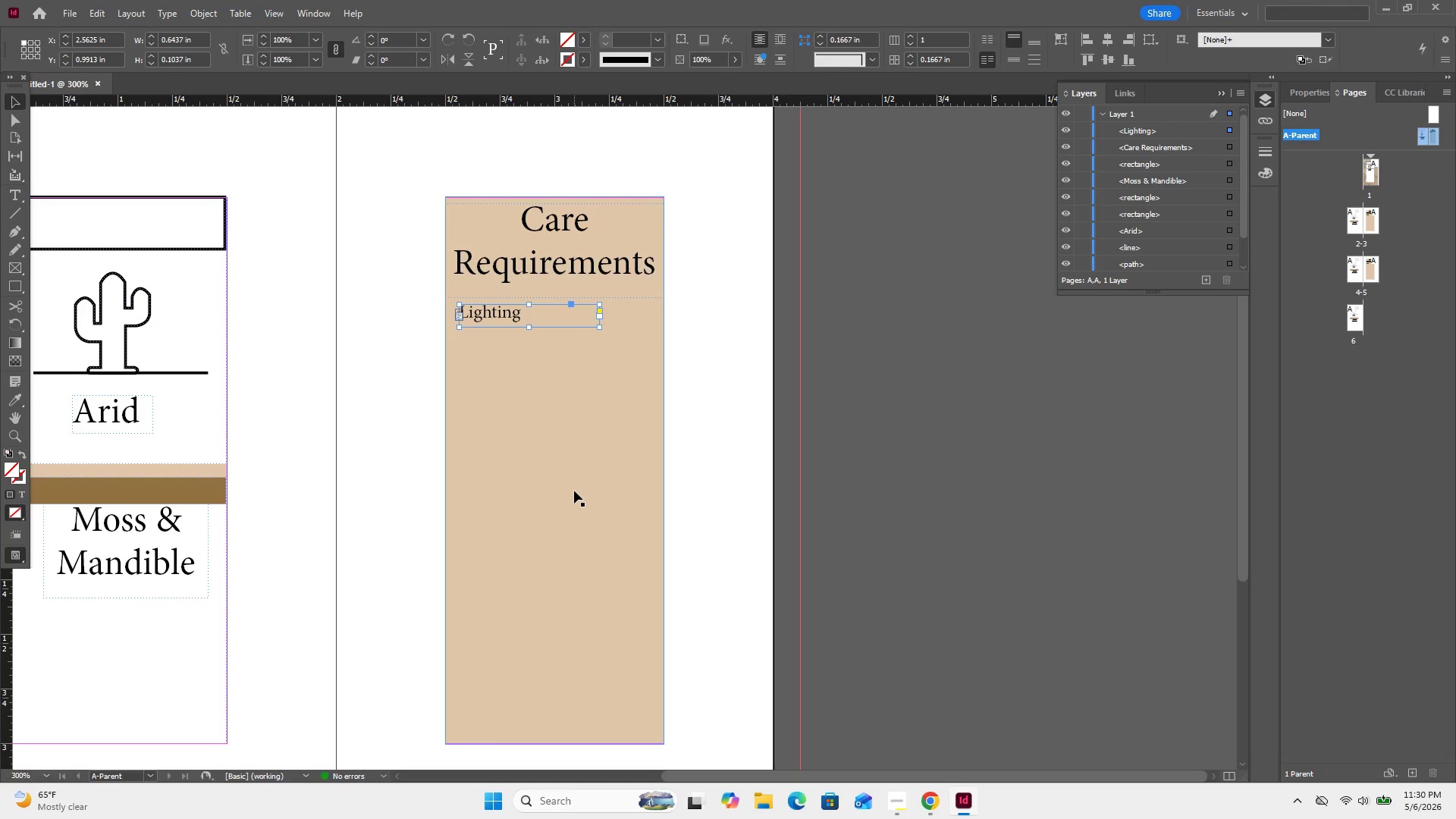 
key(Control+V)
 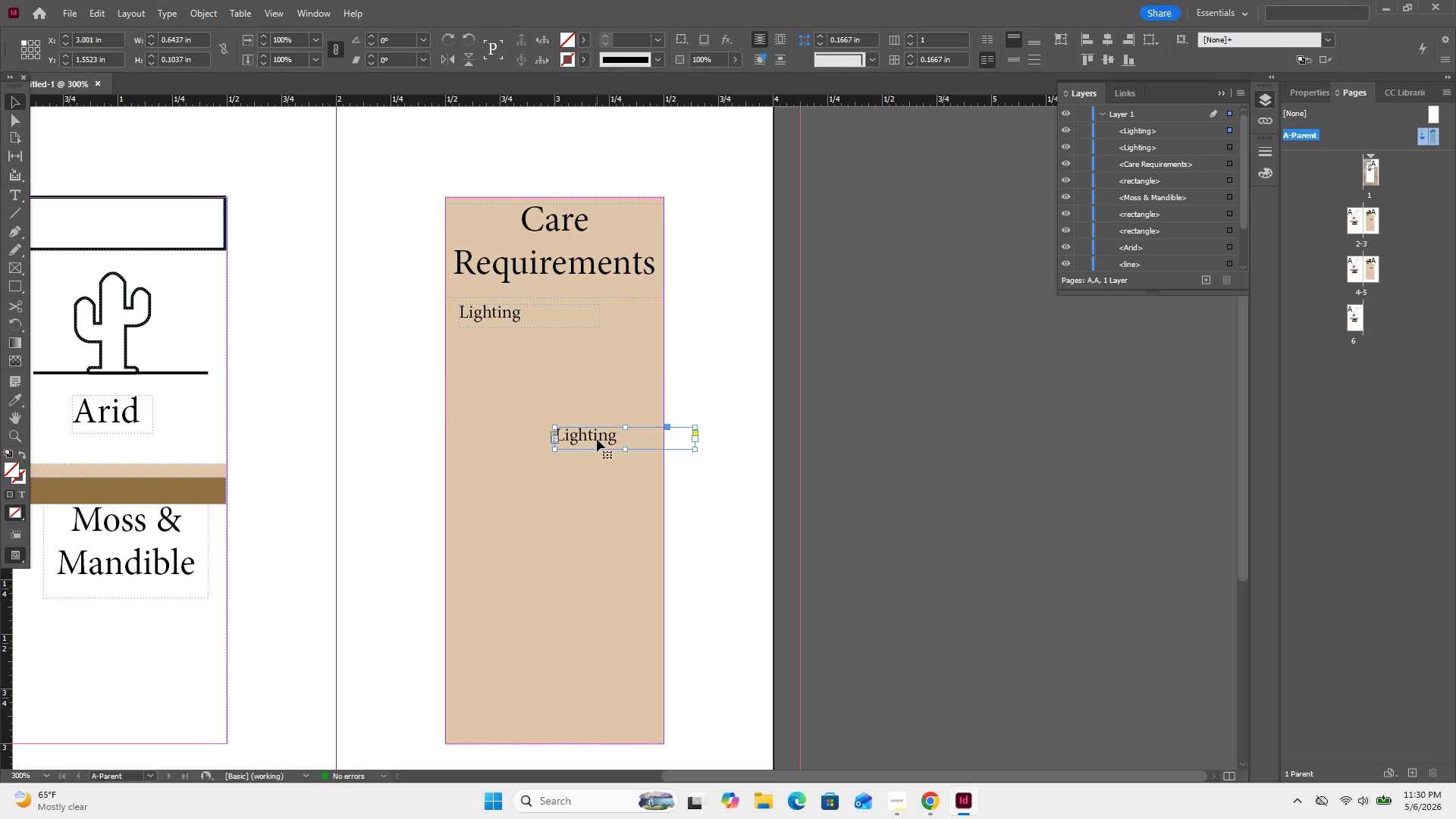 
left_click_drag(start_coordinate=[596, 433], to_coordinate=[504, 458])
 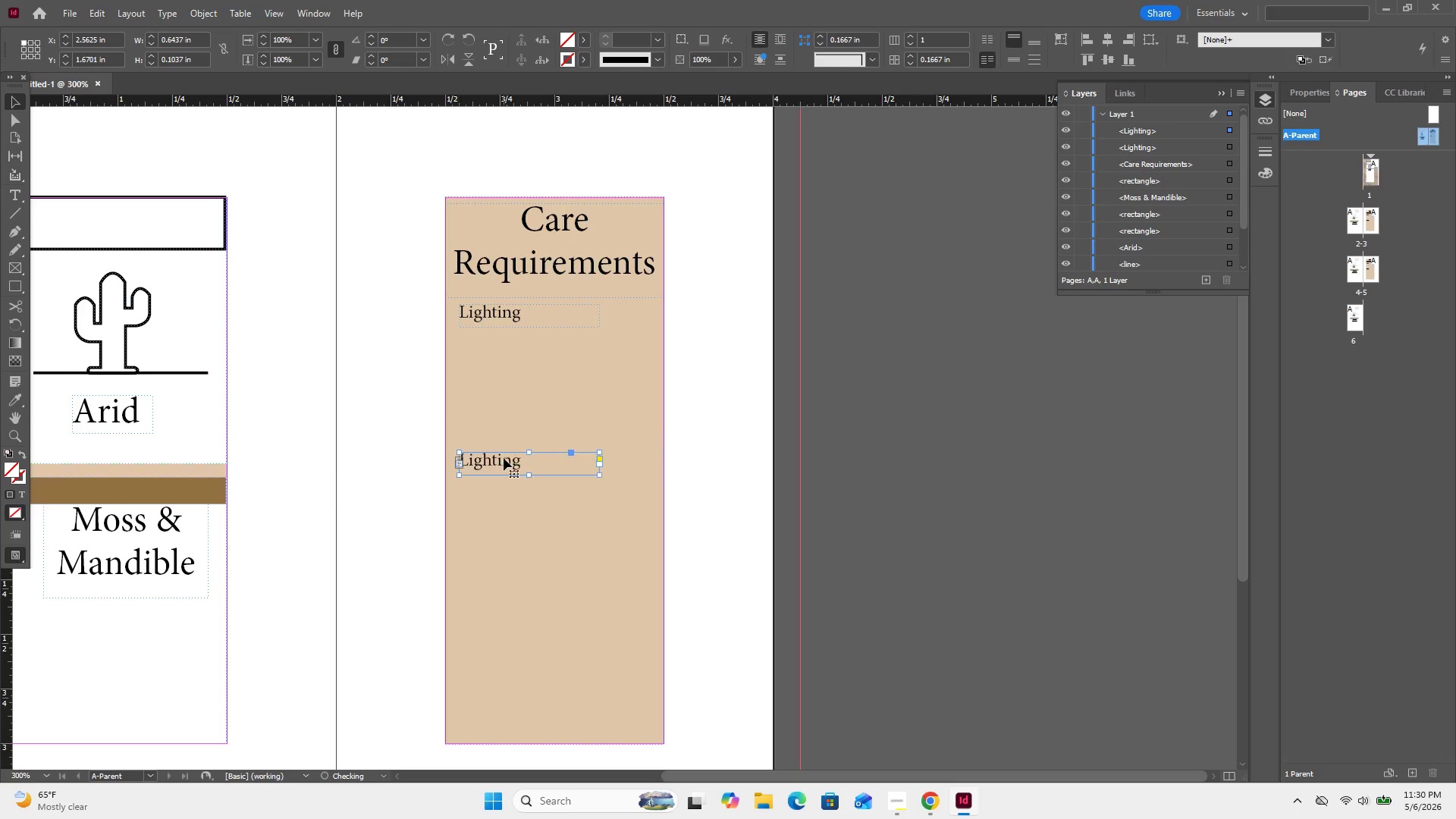 
key(Control+V)
 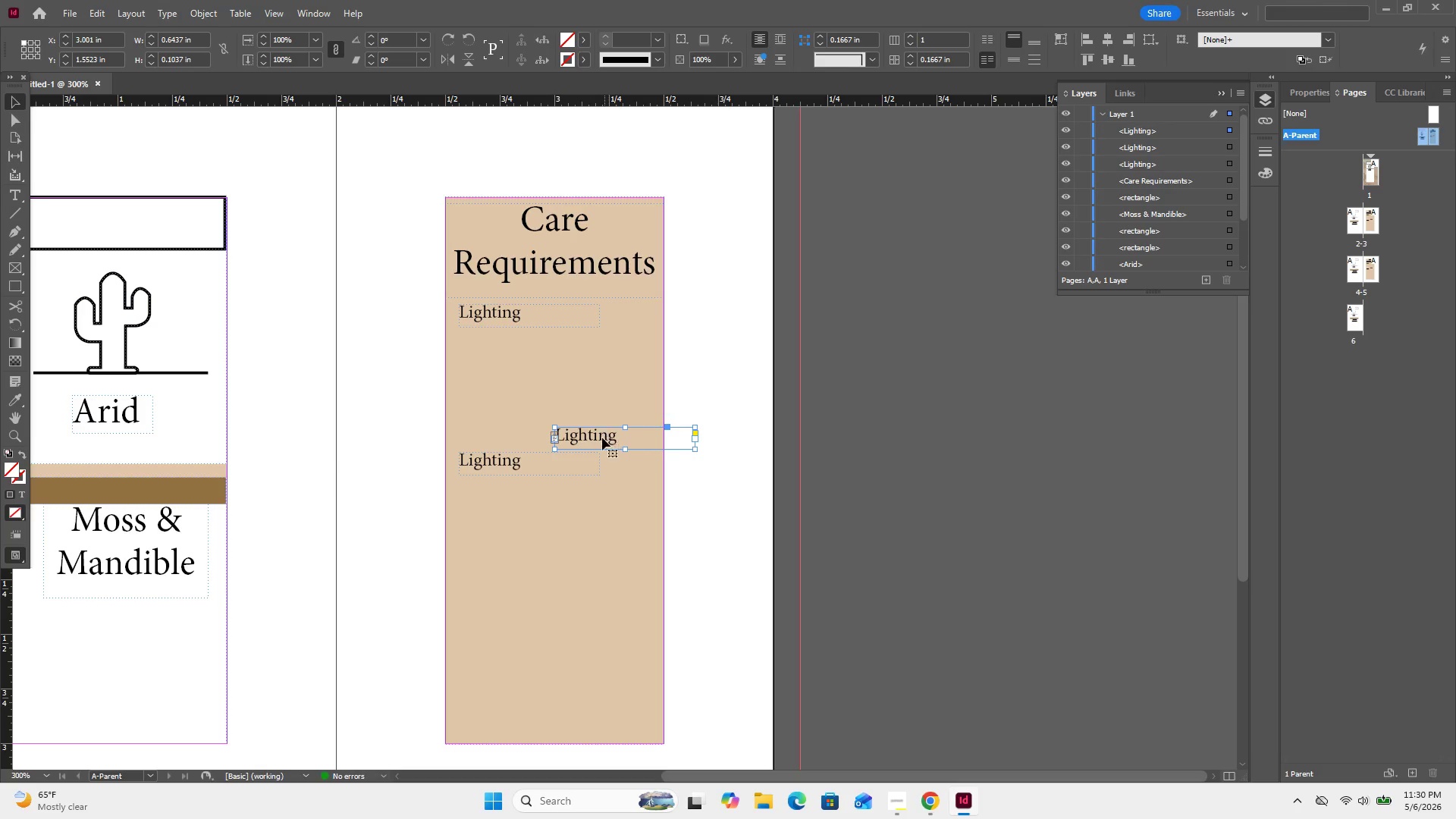 
left_click_drag(start_coordinate=[601, 439], to_coordinate=[504, 623])
 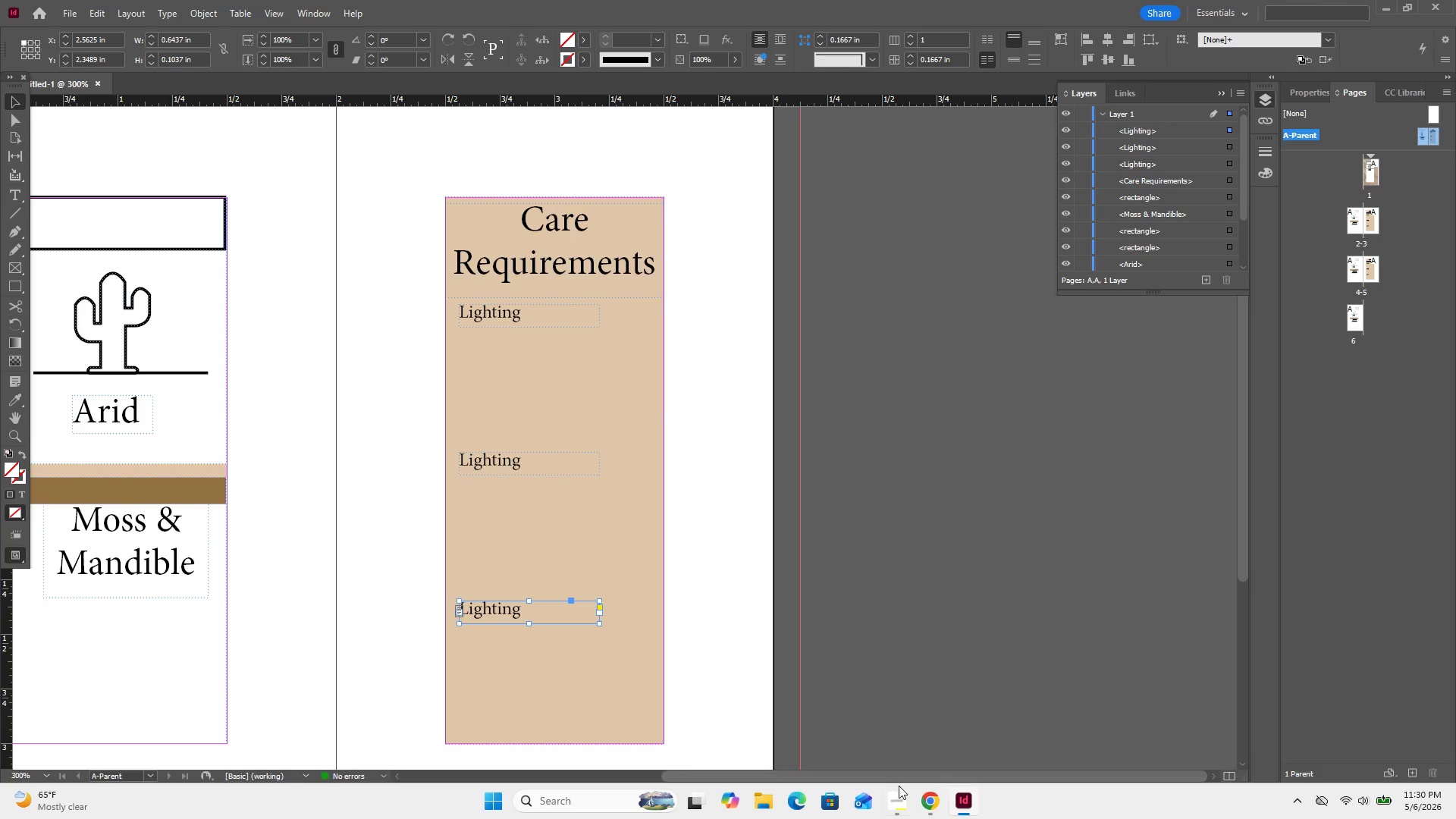 
left_click([899, 790])